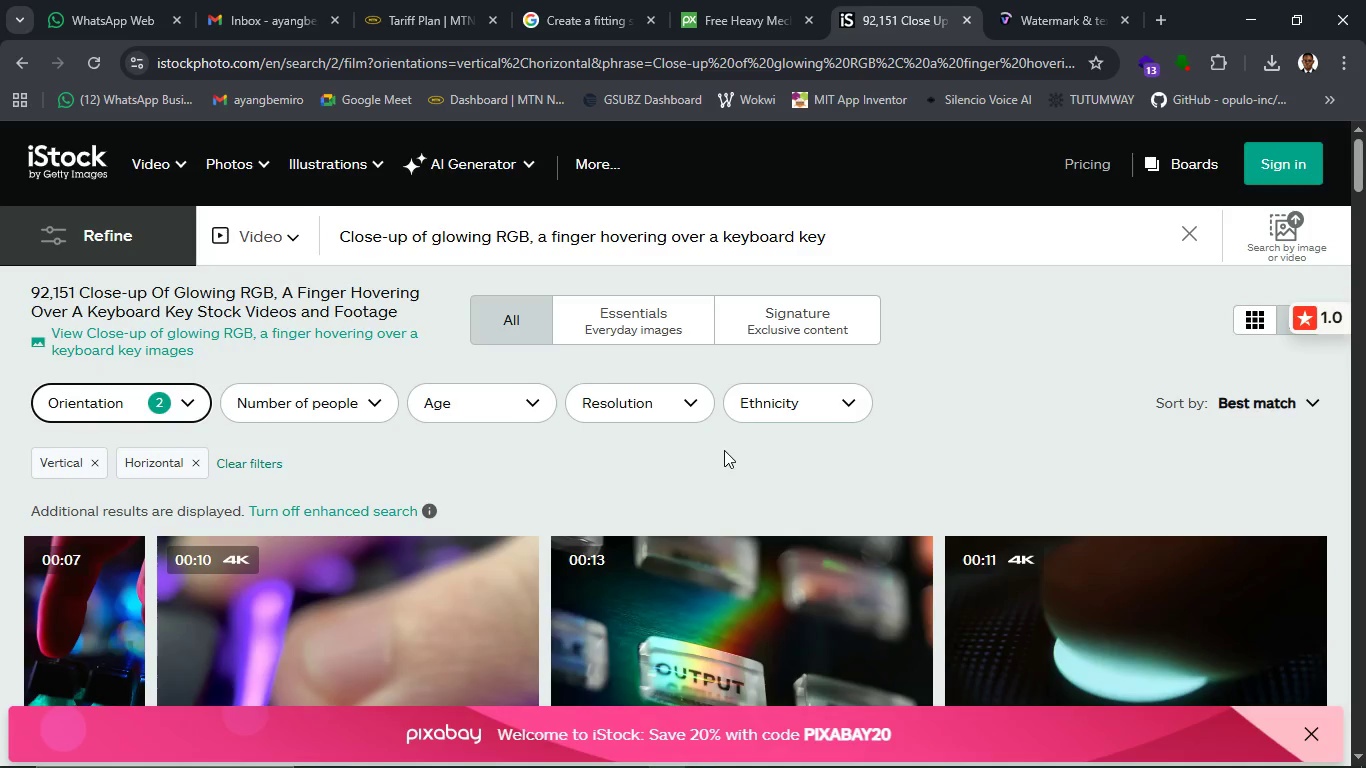 
scroll: coordinate [724, 457], scroll_direction: down, amount: 3.0
 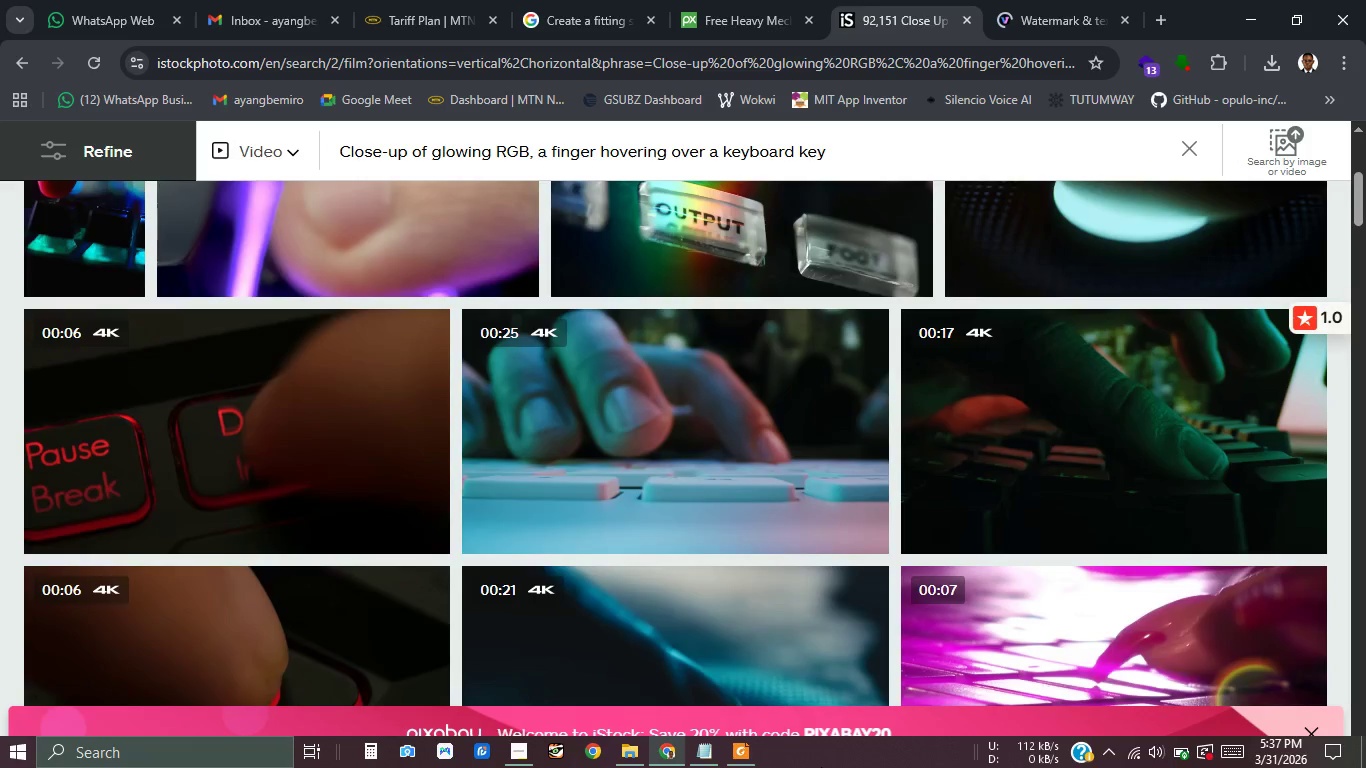 
mouse_move([654, 380])
 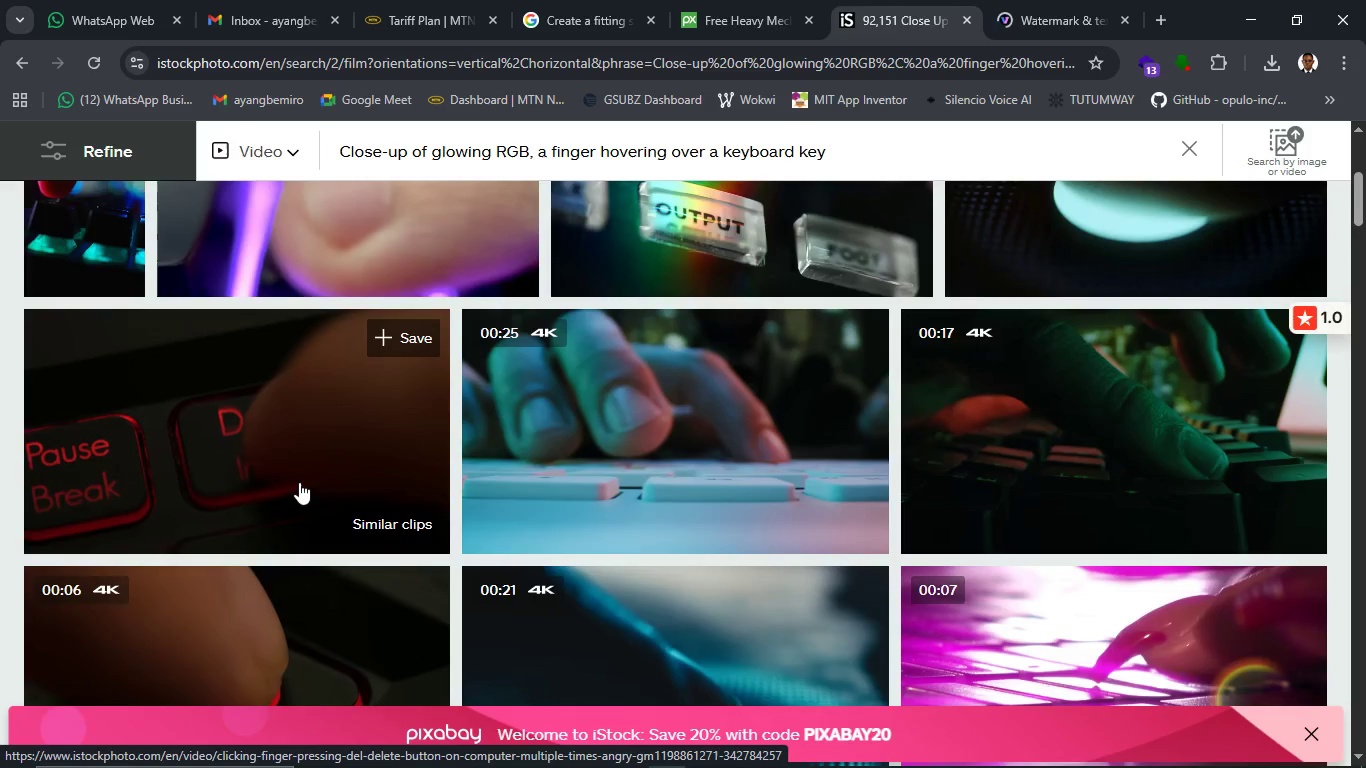 
wait(7.97)
 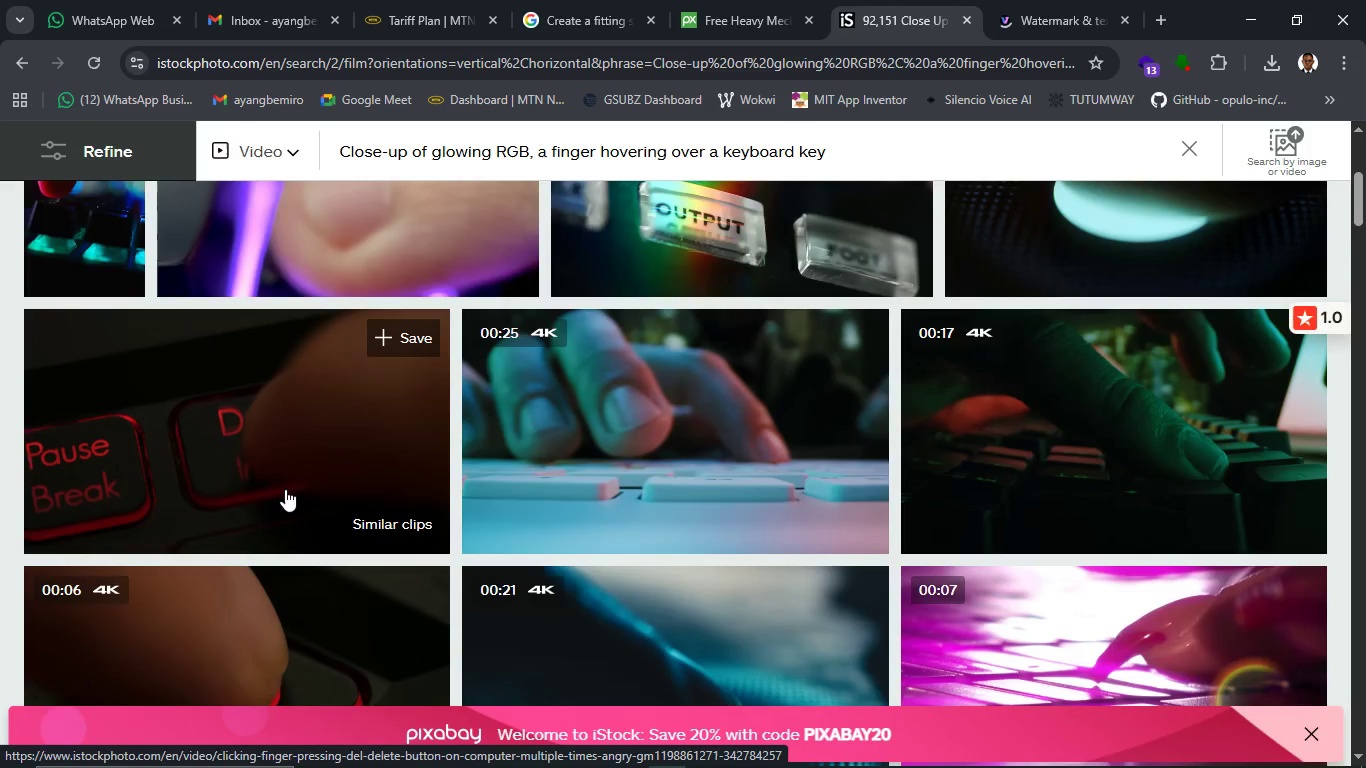 
scroll: coordinate [386, 546], scroll_direction: down, amount: 8.0
 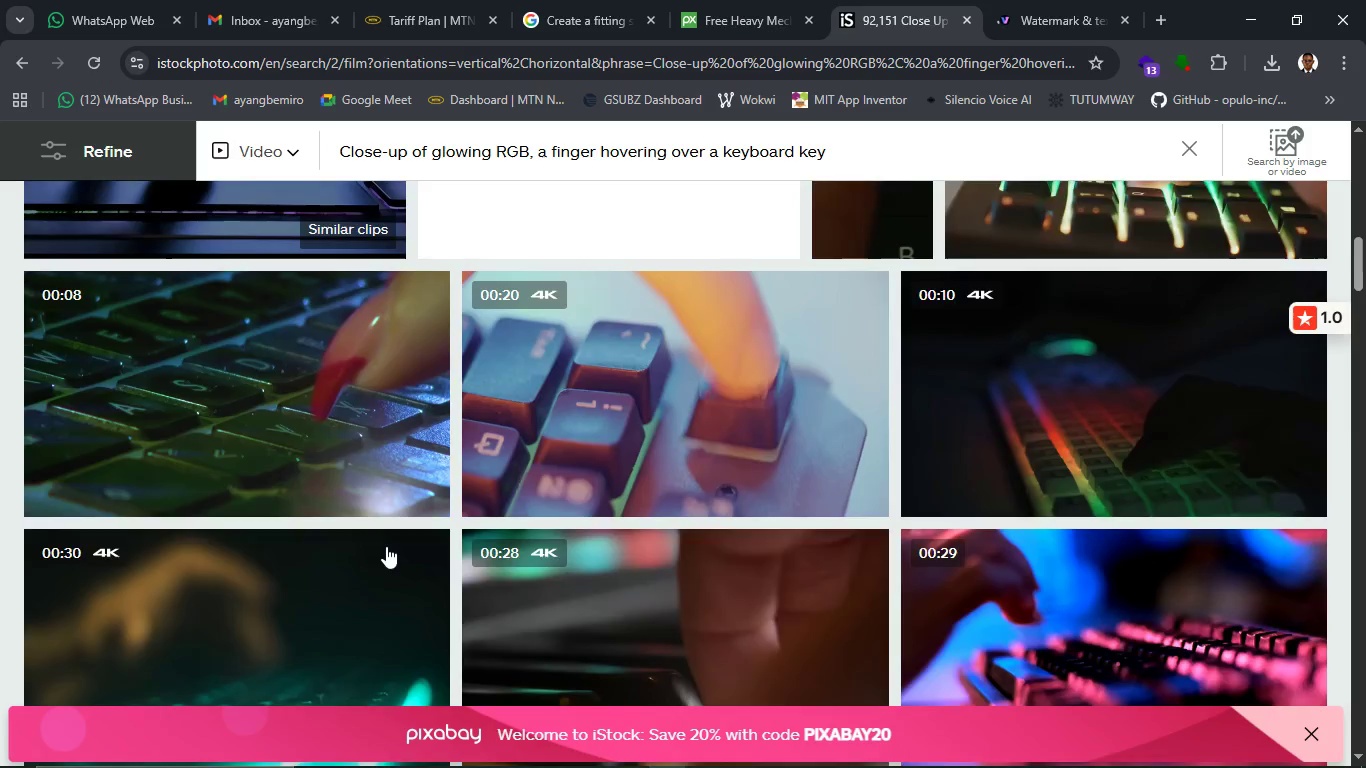 
scroll: coordinate [386, 546], scroll_direction: up, amount: 3.0
 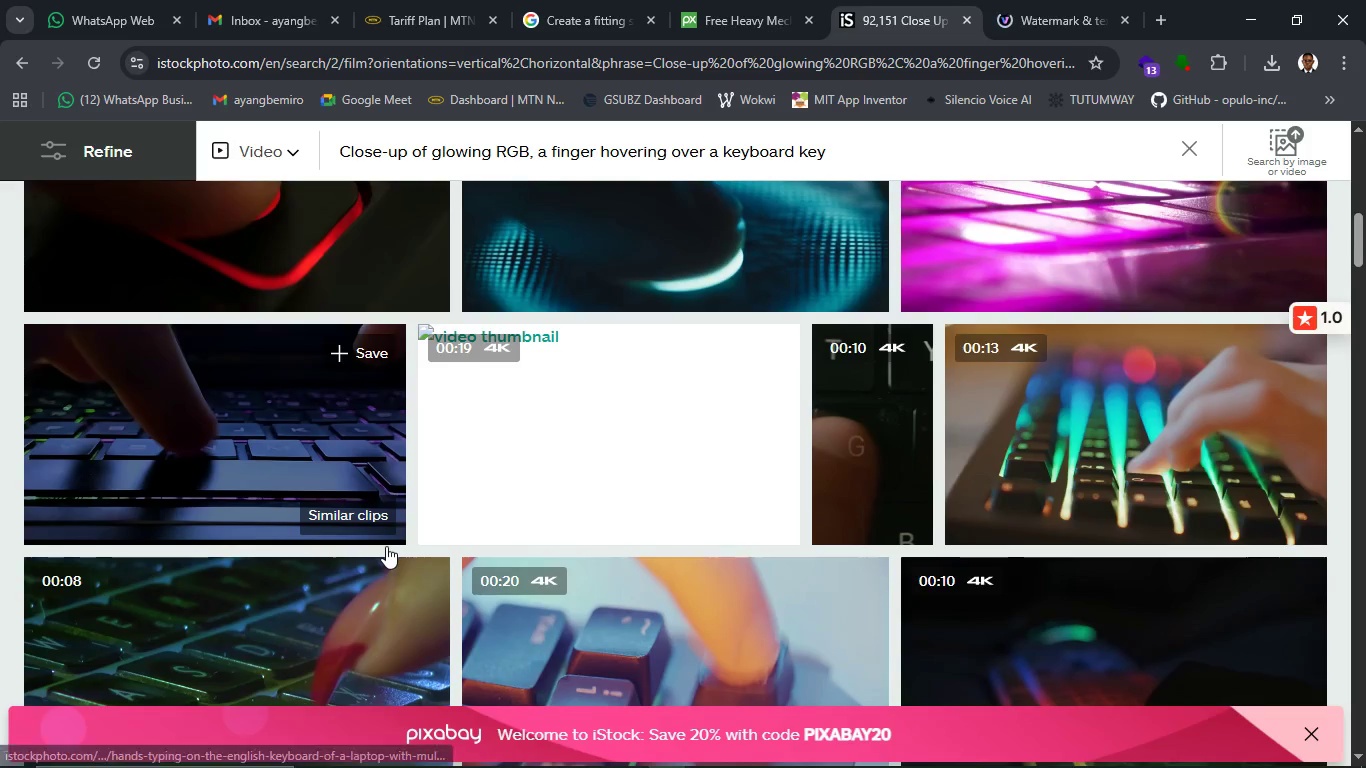 
scroll: coordinate [386, 546], scroll_direction: down, amount: 5.0
 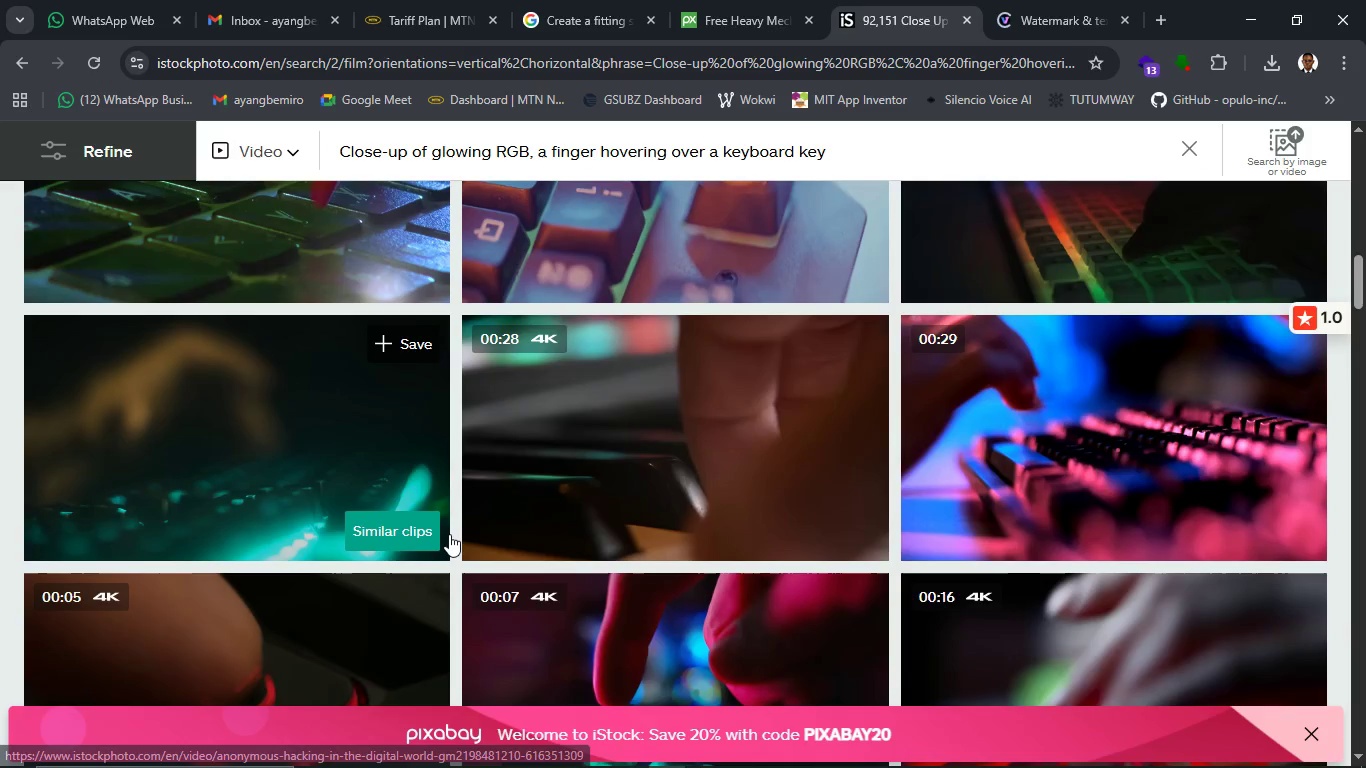 
mouse_move([1098, 517])
 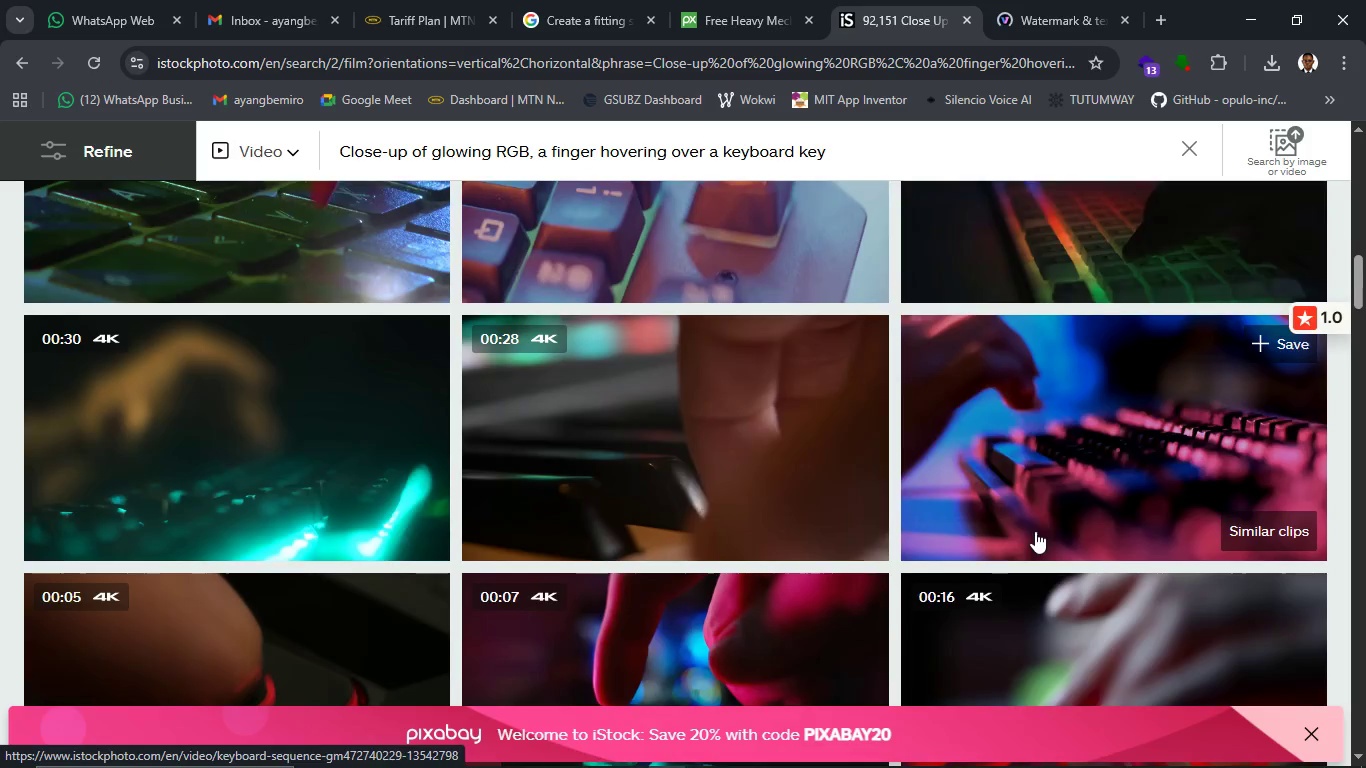 
scroll: coordinate [1027, 533], scroll_direction: down, amount: 3.0
 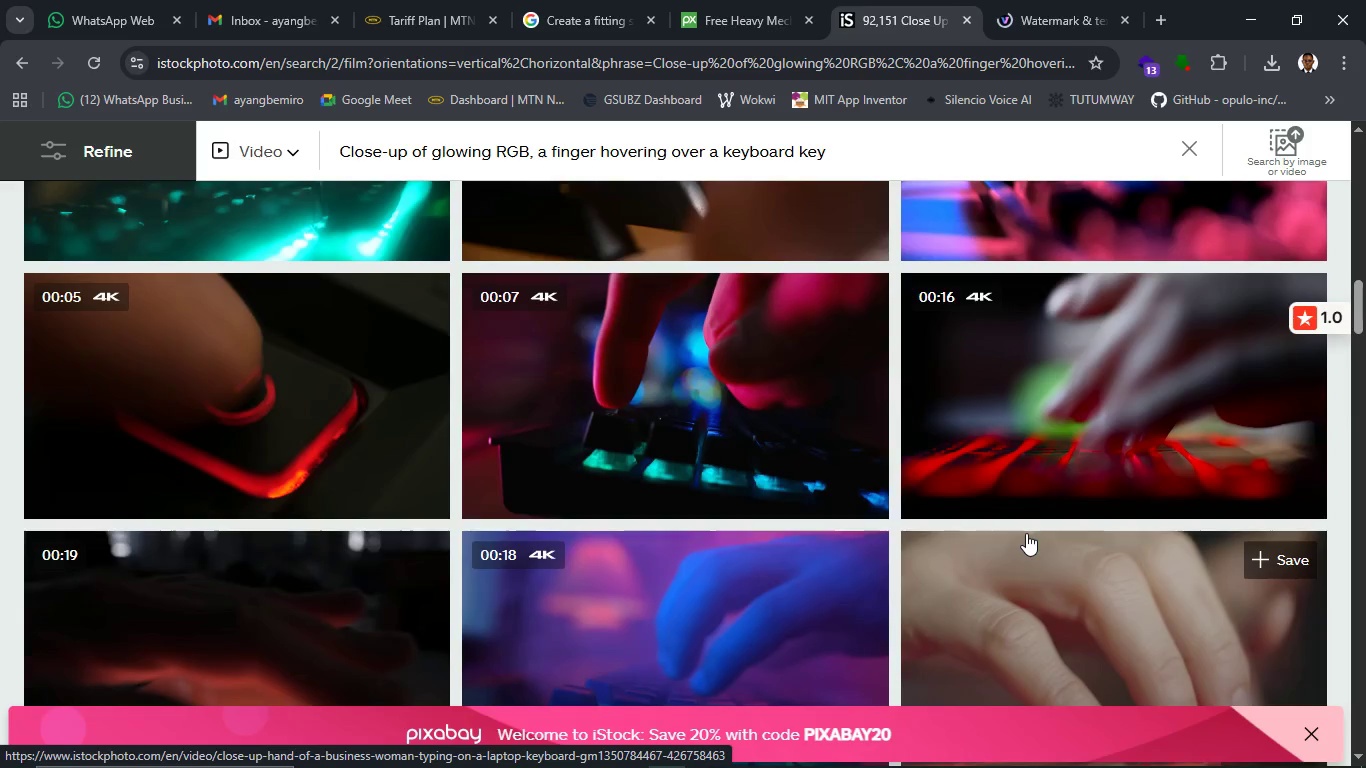 
scroll: coordinate [1012, 535], scroll_direction: up, amount: 18.0
 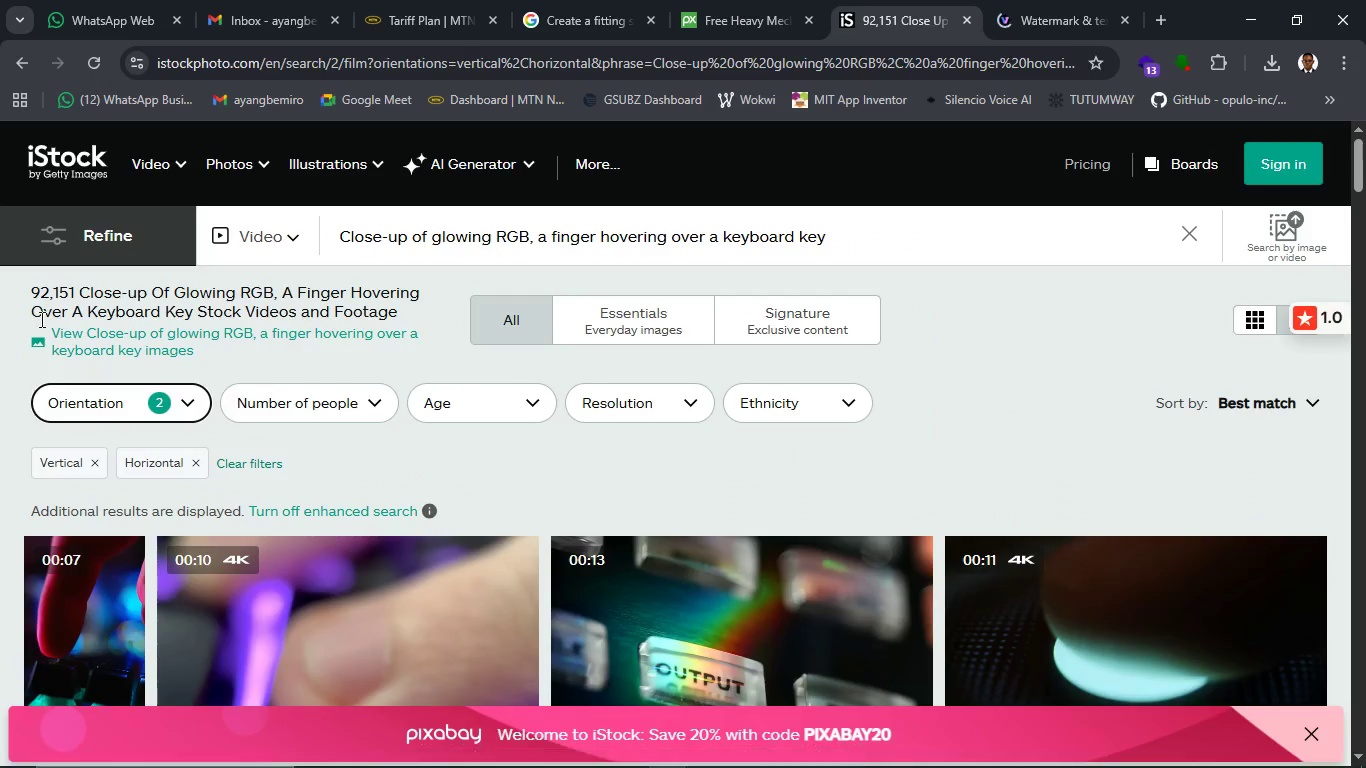 
left_click([185, 412])
 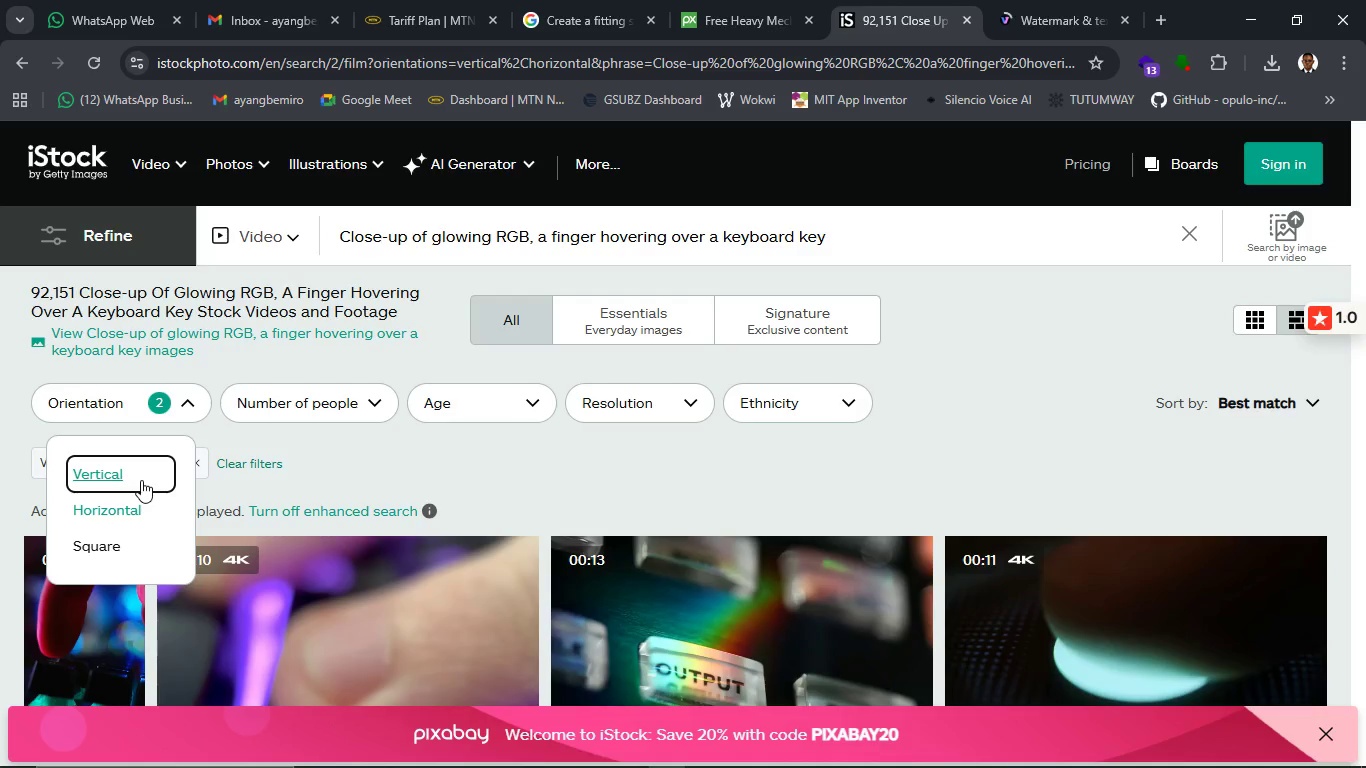 
left_click([141, 480])
 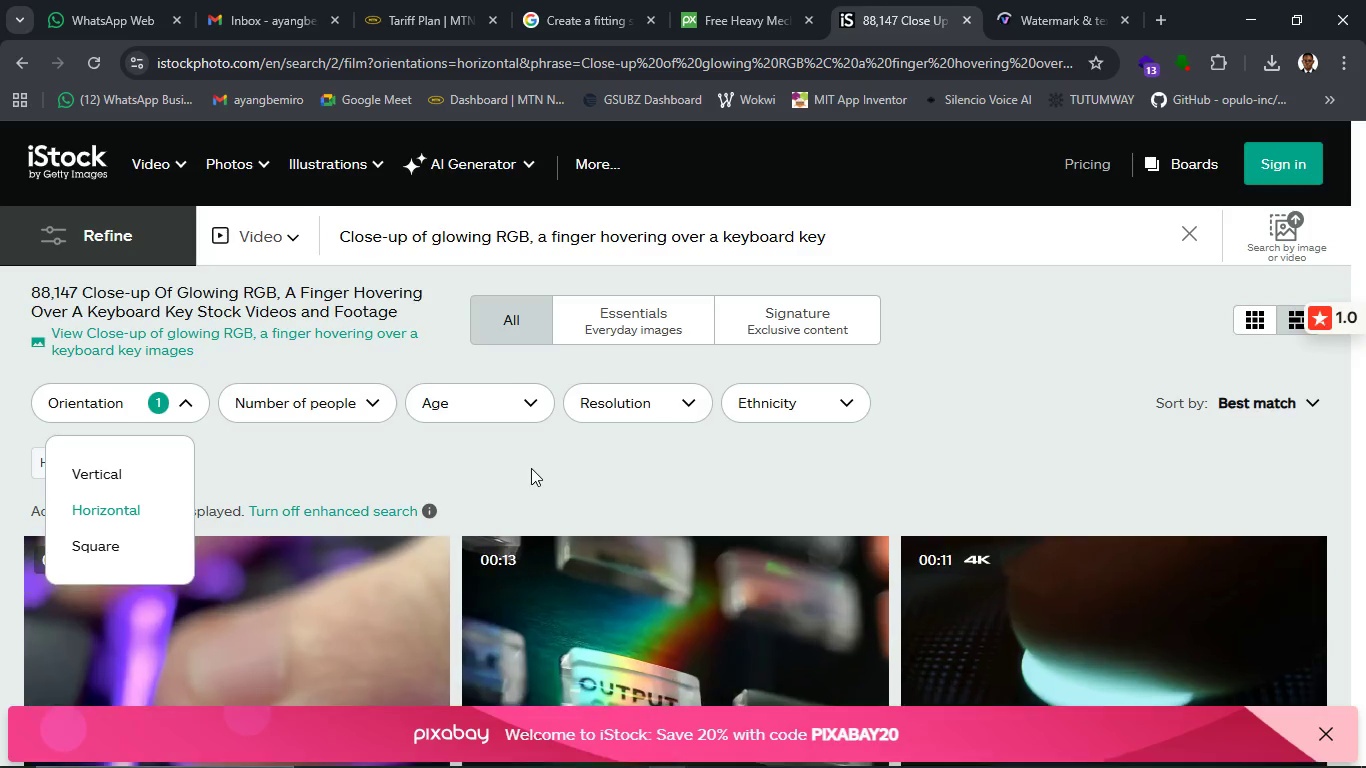 
wait(17.64)
 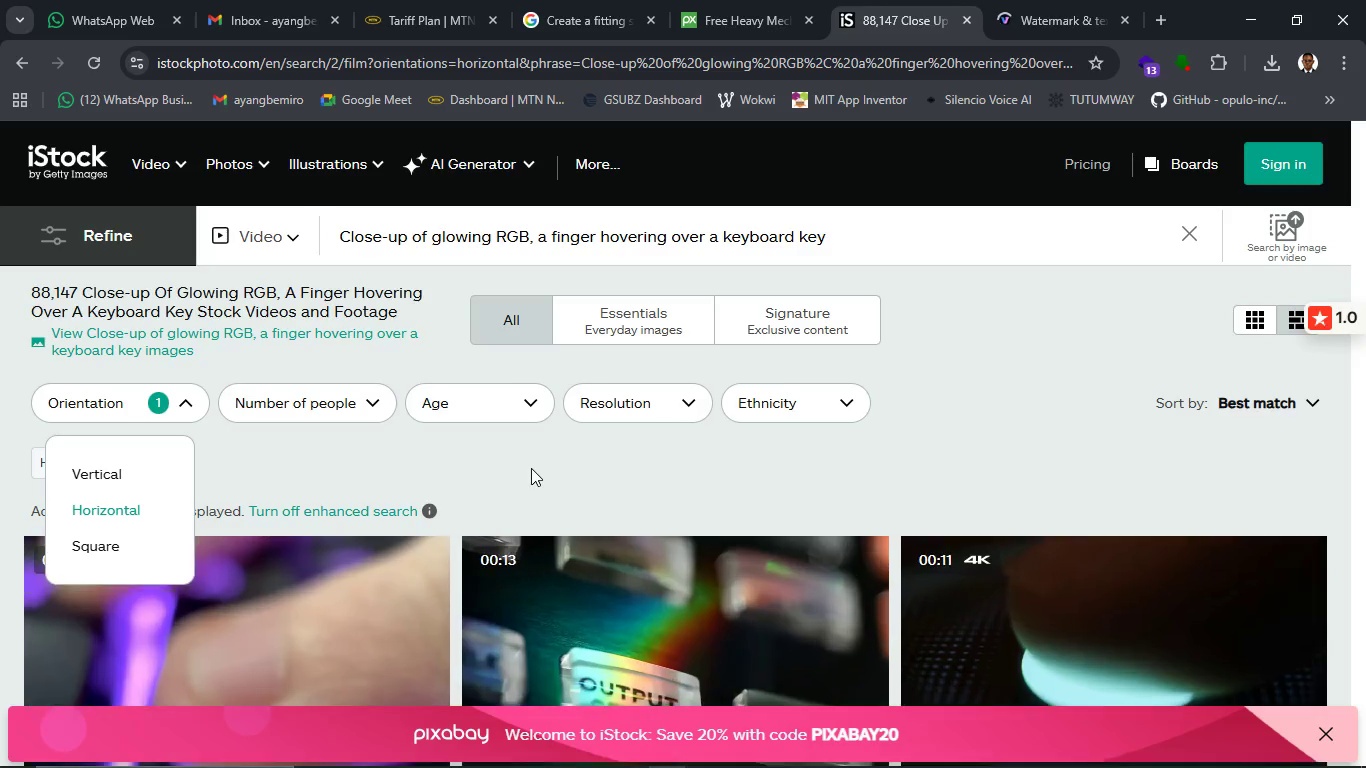 
scroll: coordinate [1076, 511], scroll_direction: down, amount: 2.0
 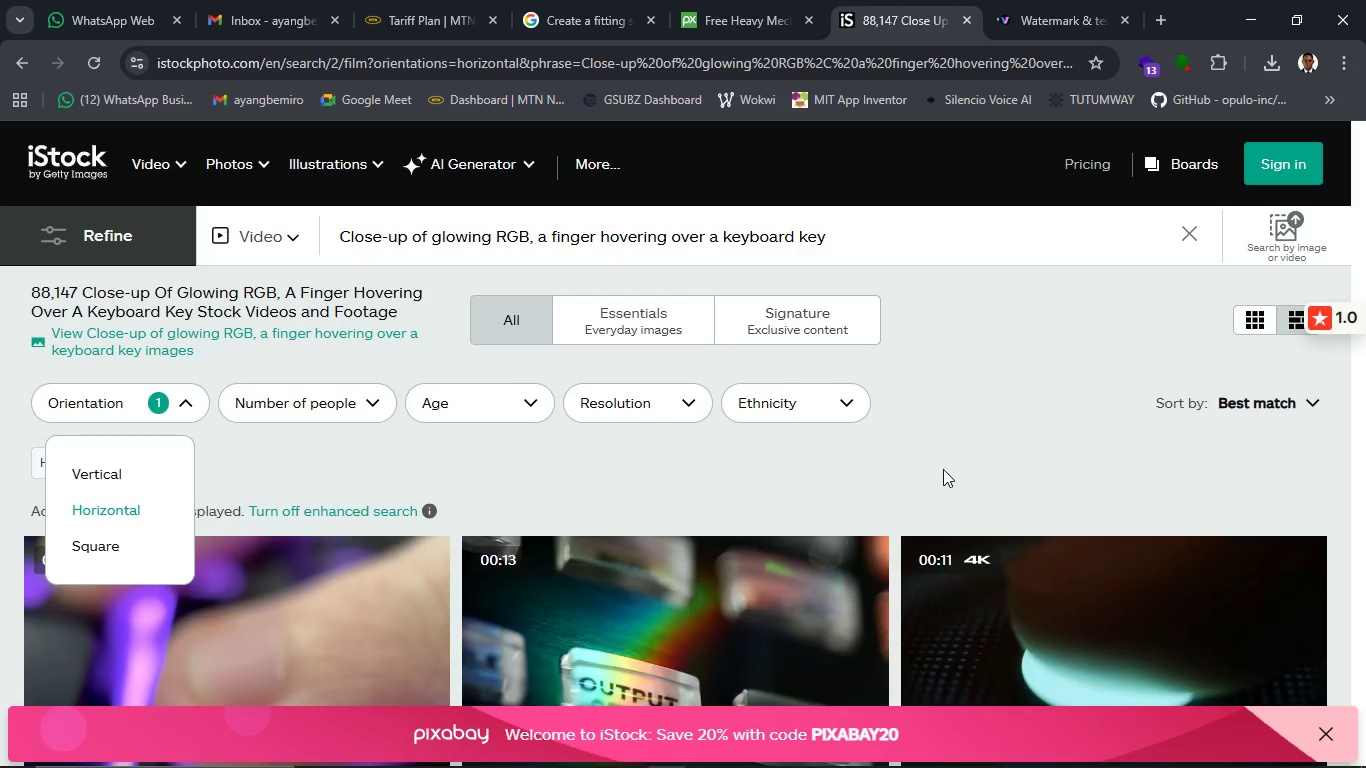 
left_click([958, 460])
 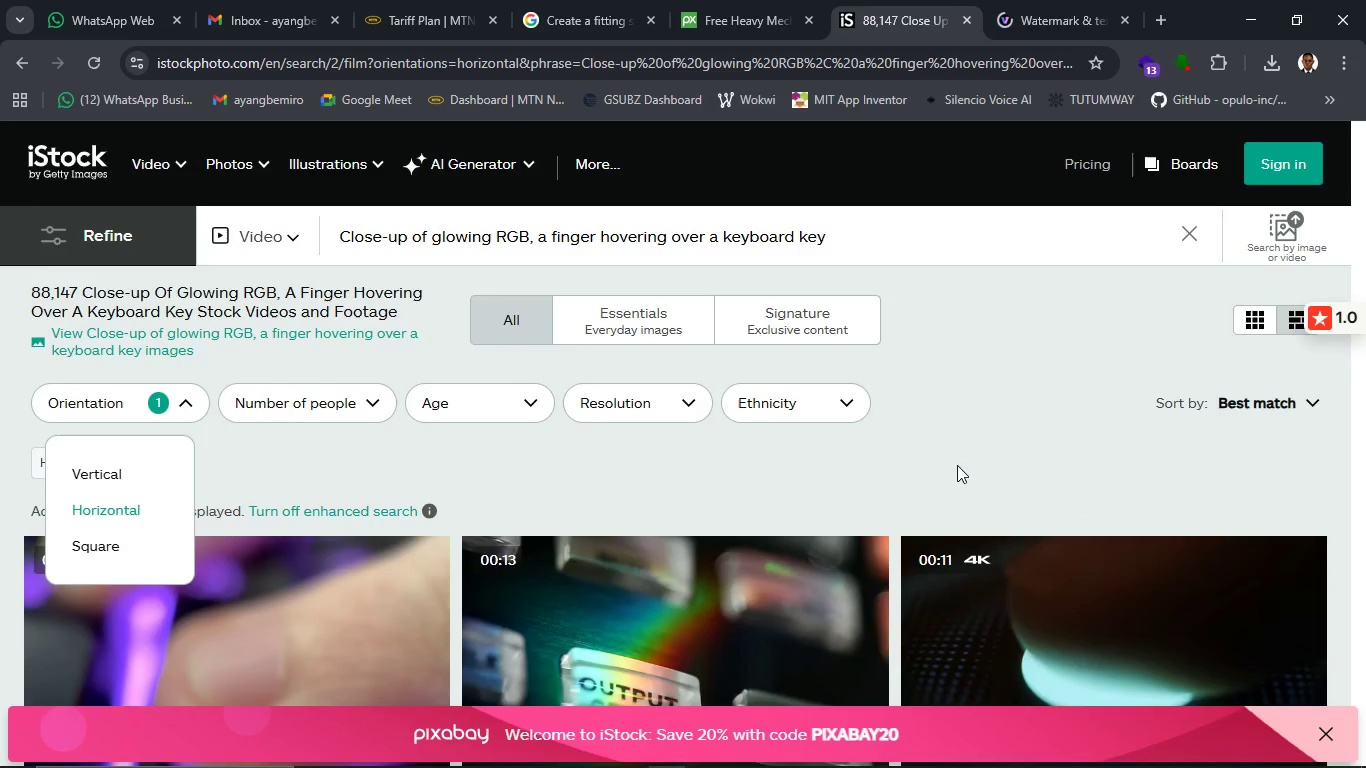 
scroll: coordinate [953, 479], scroll_direction: down, amount: 3.0
 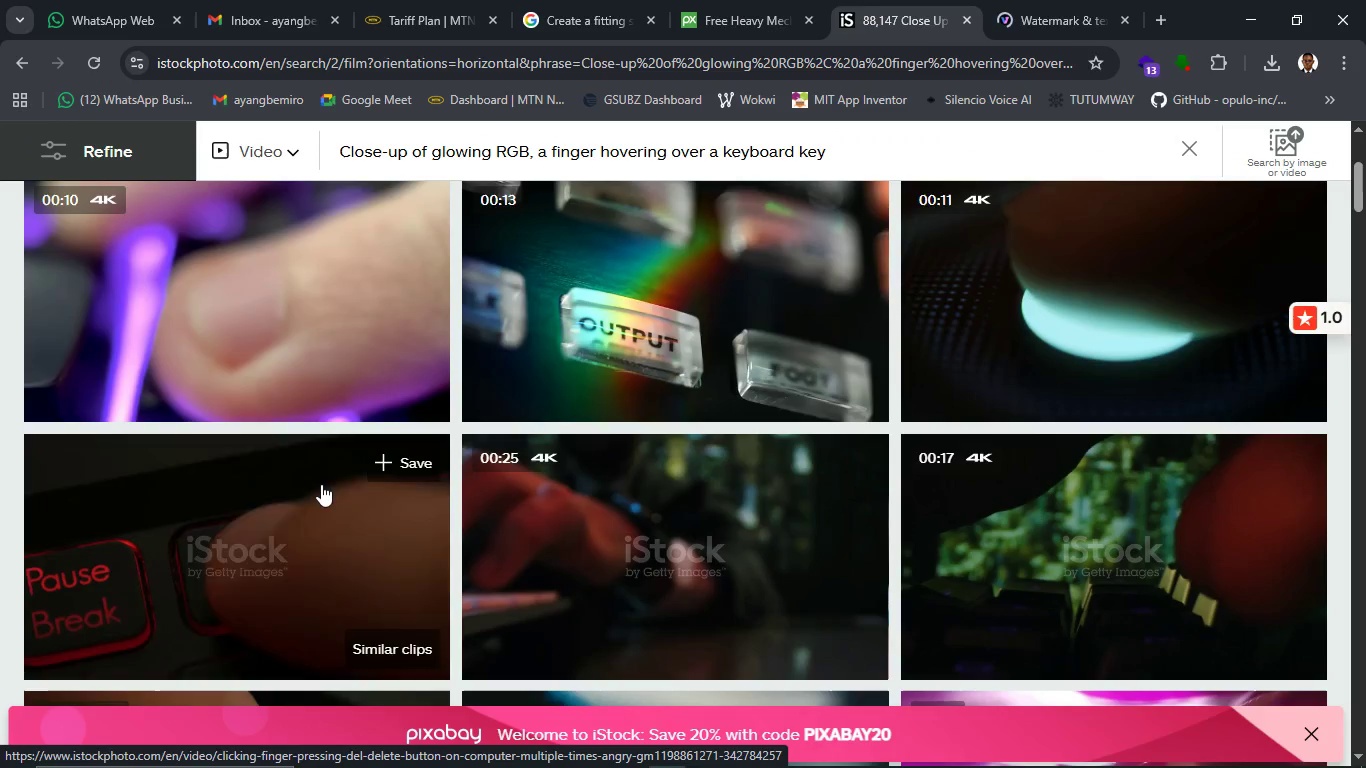 
wait(6.26)
 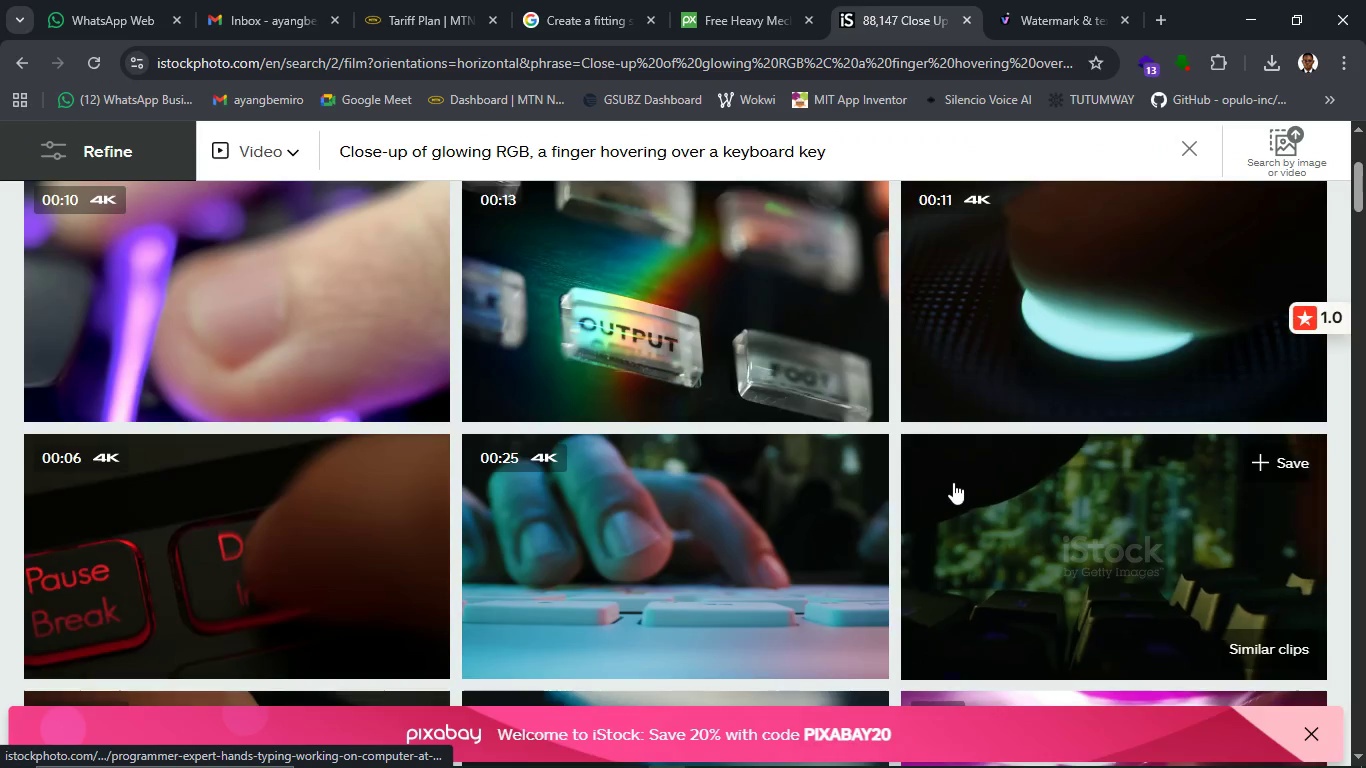 
scroll: coordinate [327, 491], scroll_direction: up, amount: 1.0
 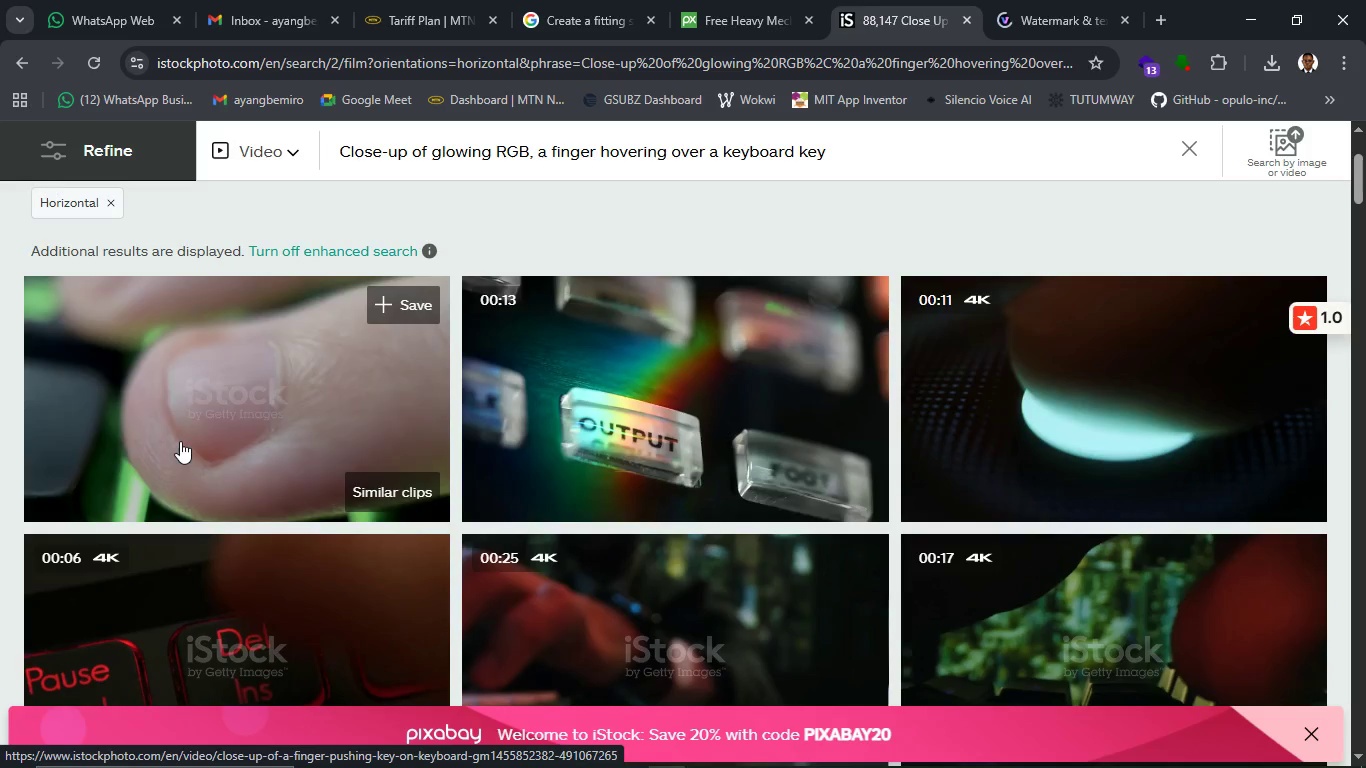 
wait(13.26)
 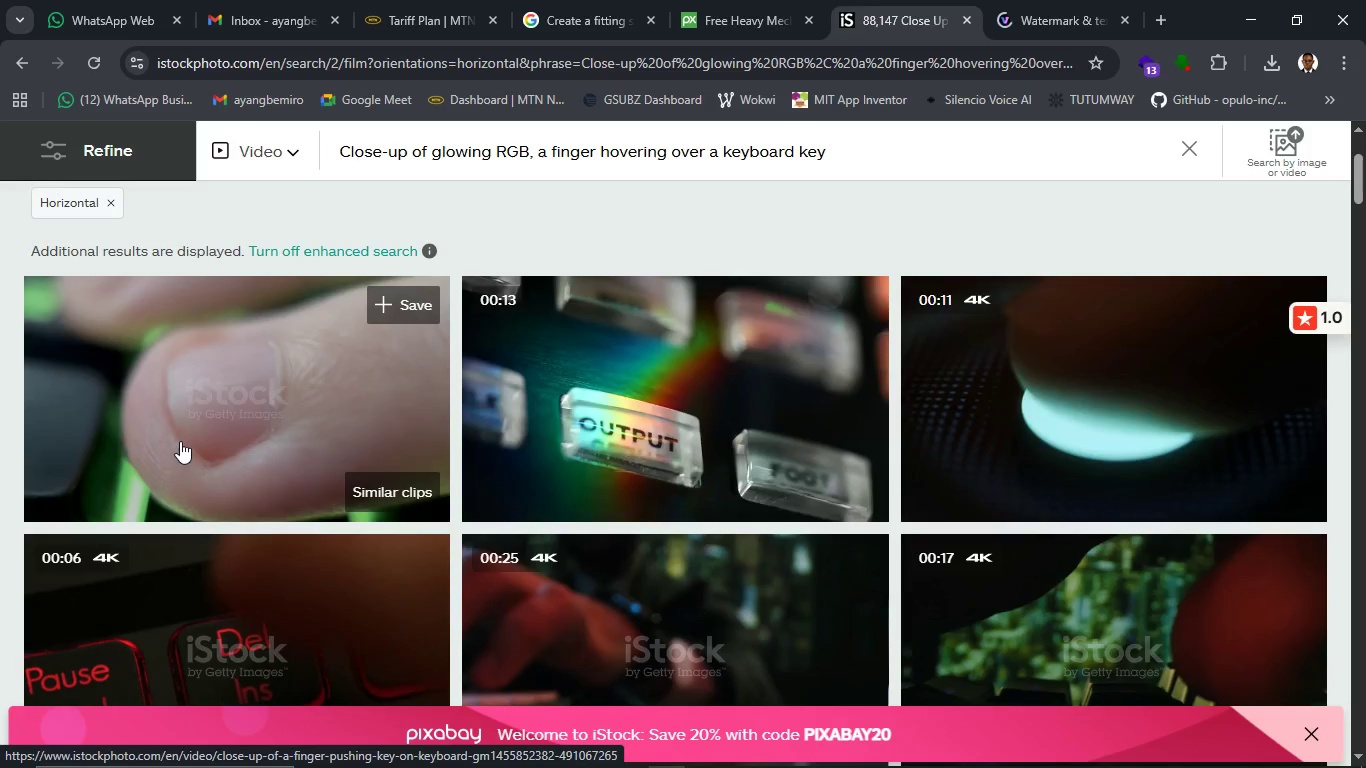 
scroll: coordinate [988, 448], scroll_direction: down, amount: 3.0
 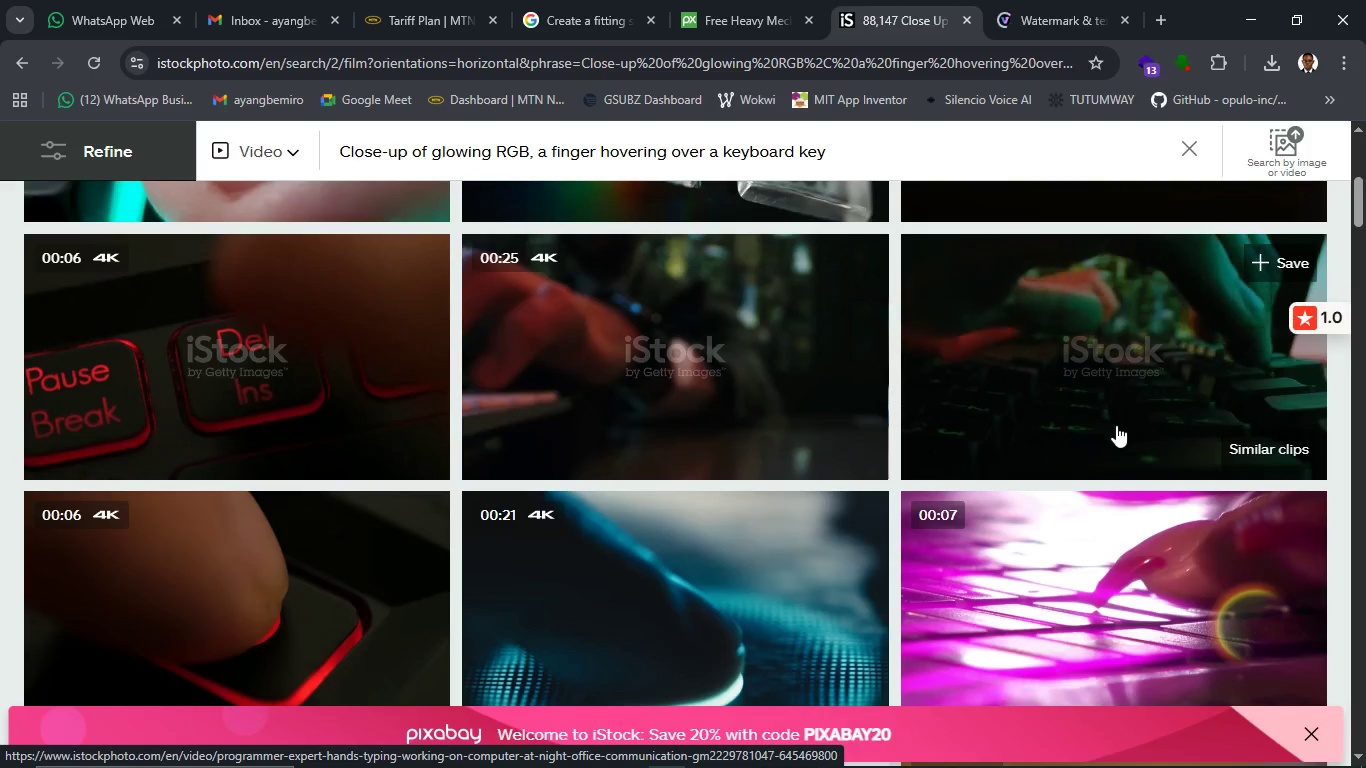 
wait(14.79)
 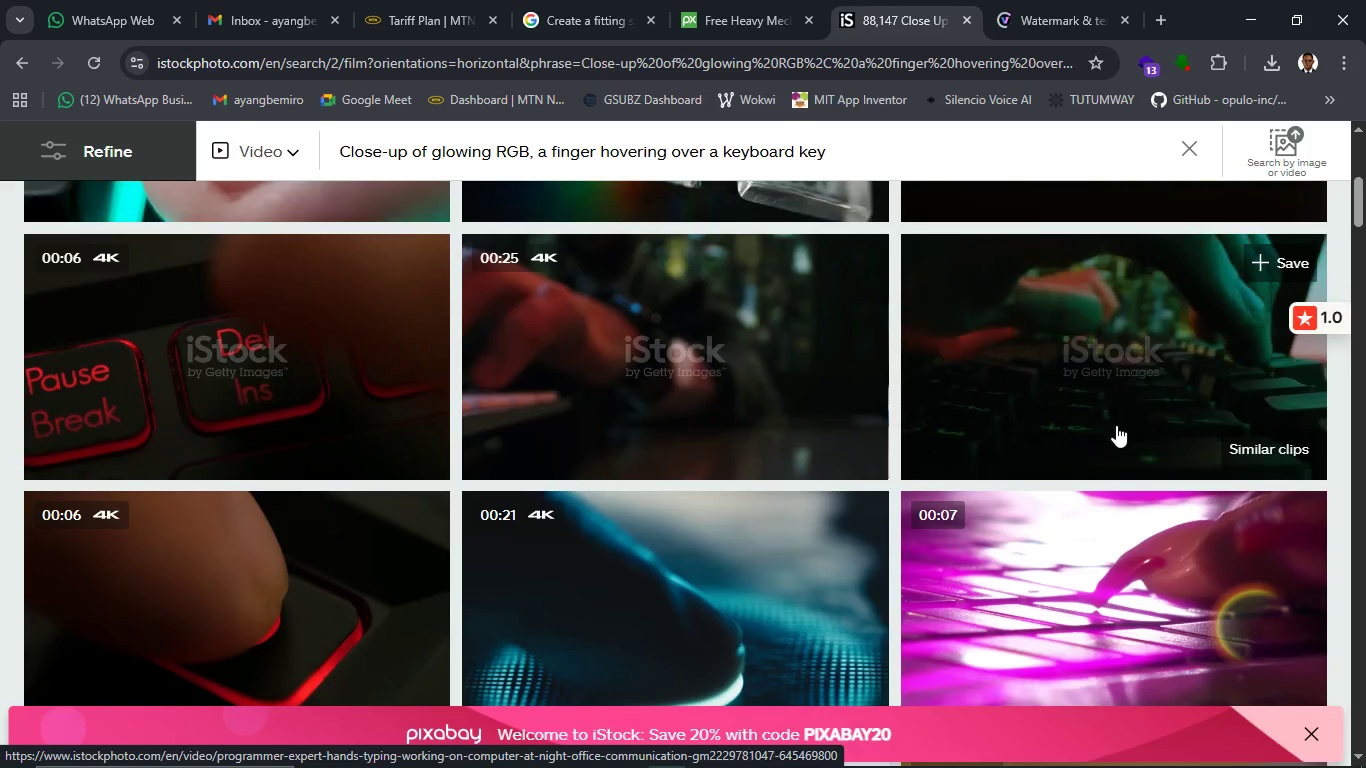 
left_click([526, 748])